 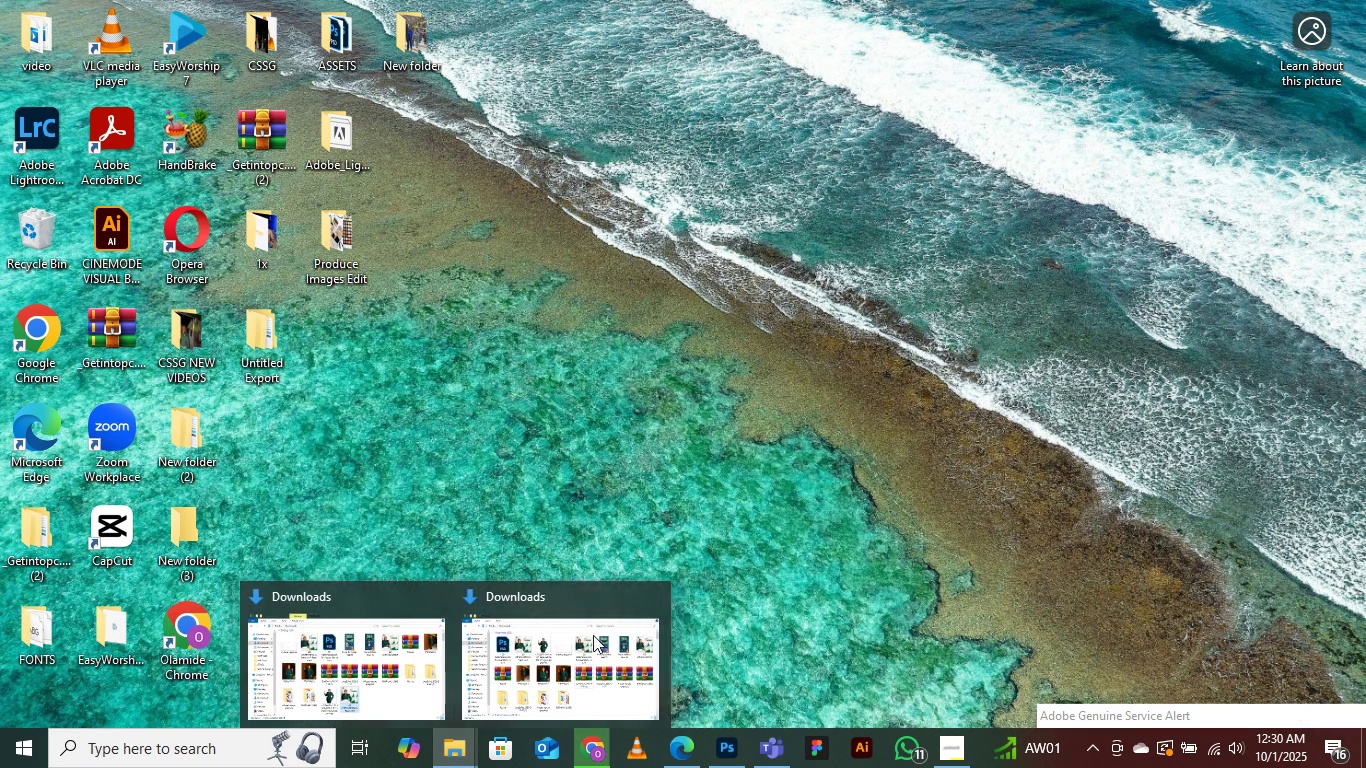 
left_click([659, 596])
 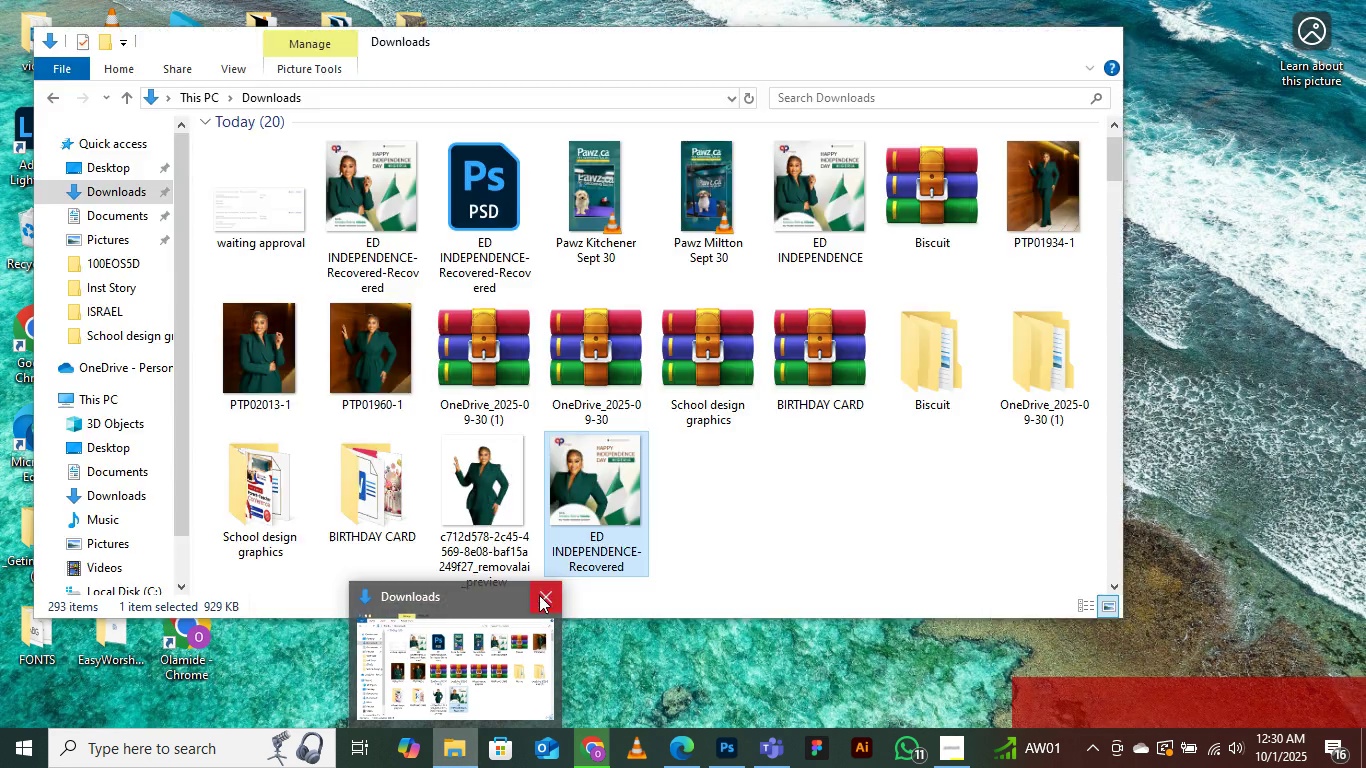 
left_click([539, 595])
 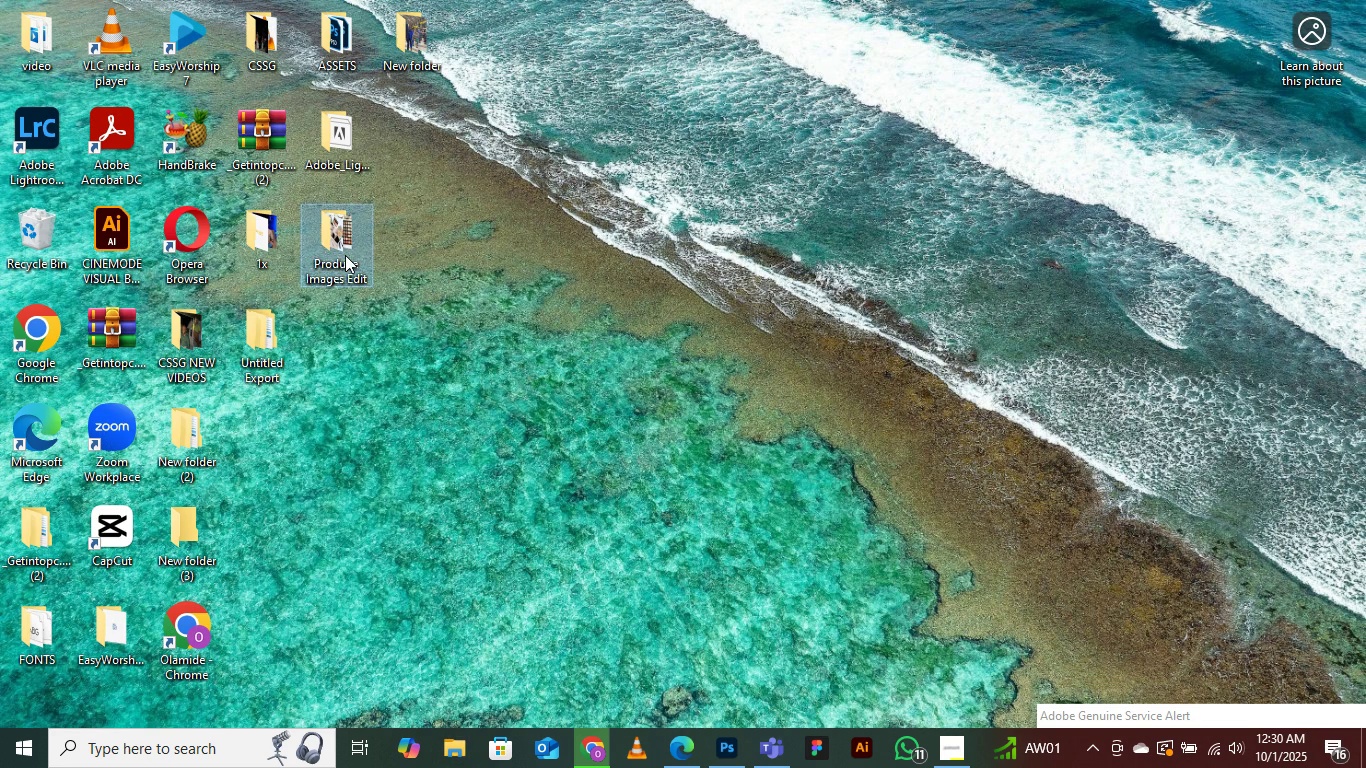 
double_click([345, 255])
 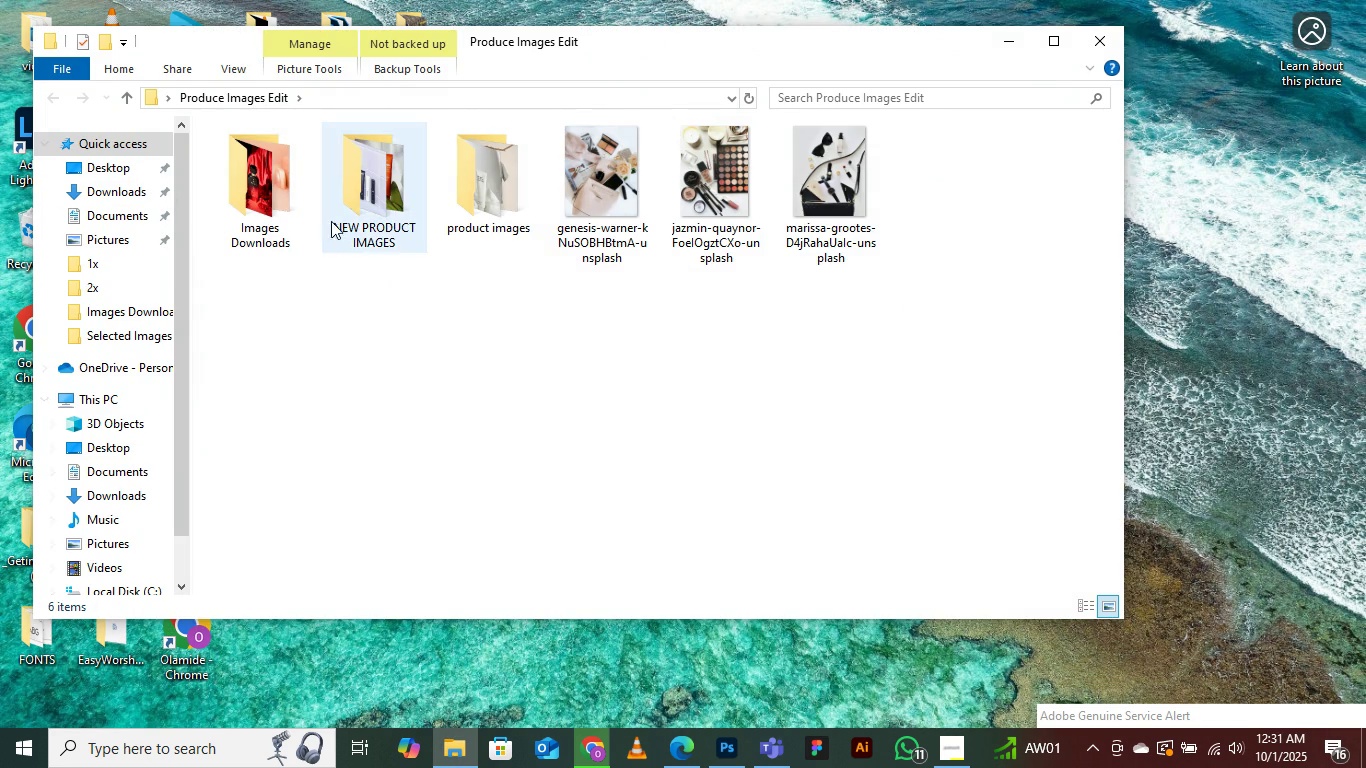 
double_click([256, 201])
 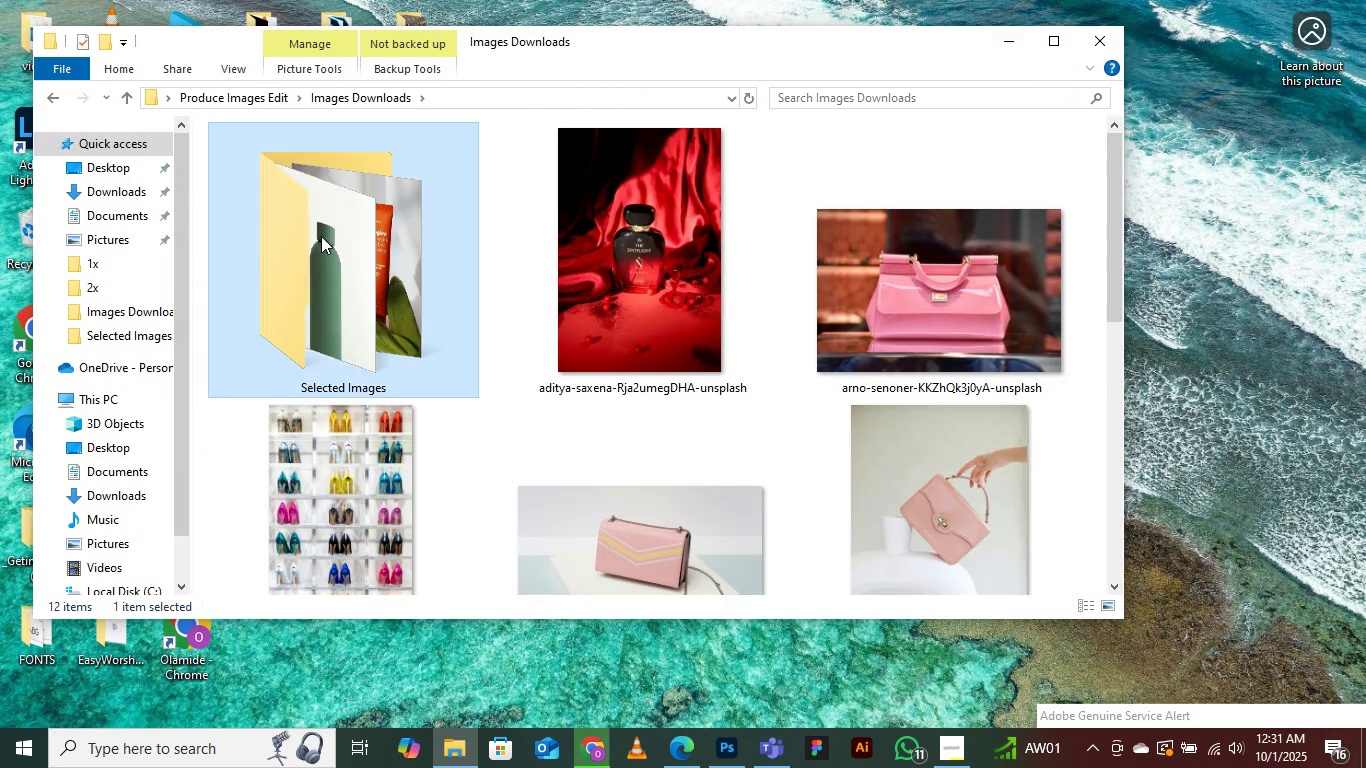 
double_click([321, 236])
 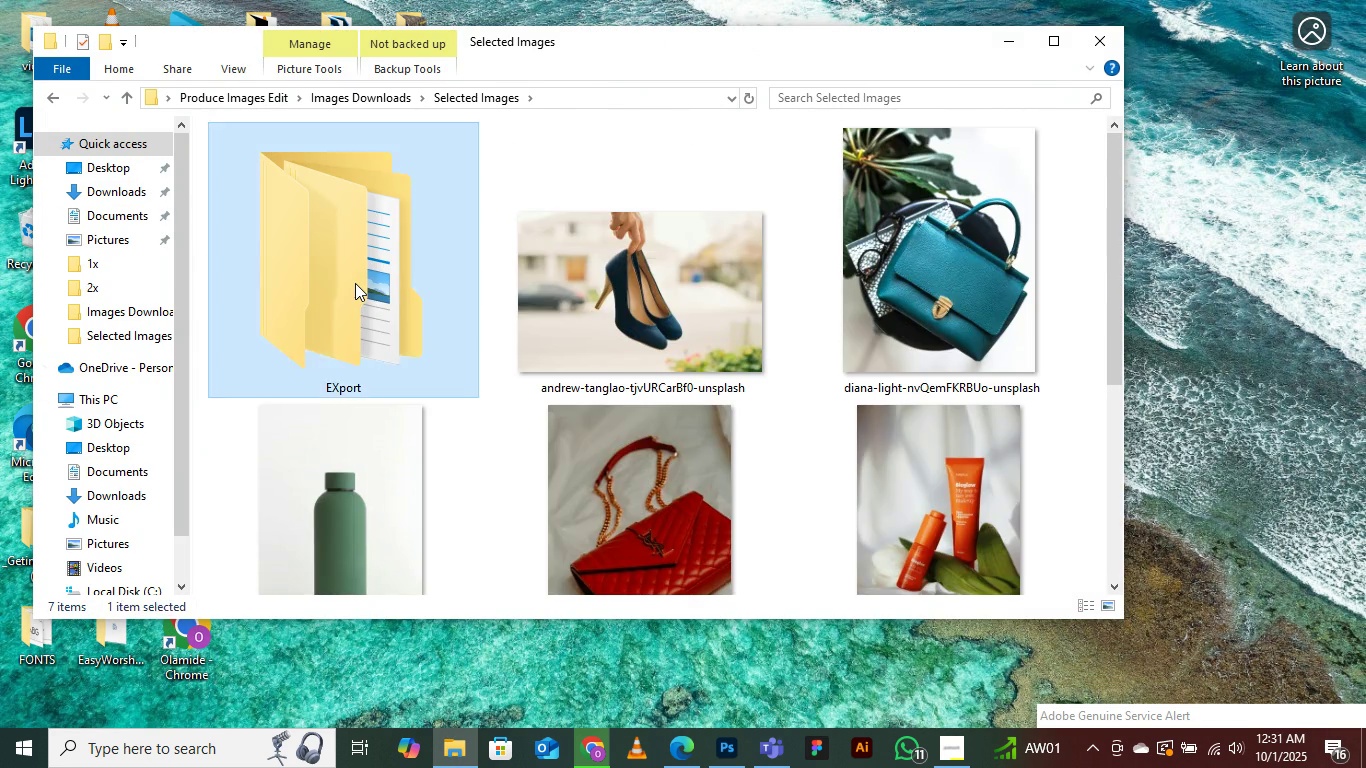 
double_click([355, 283])
 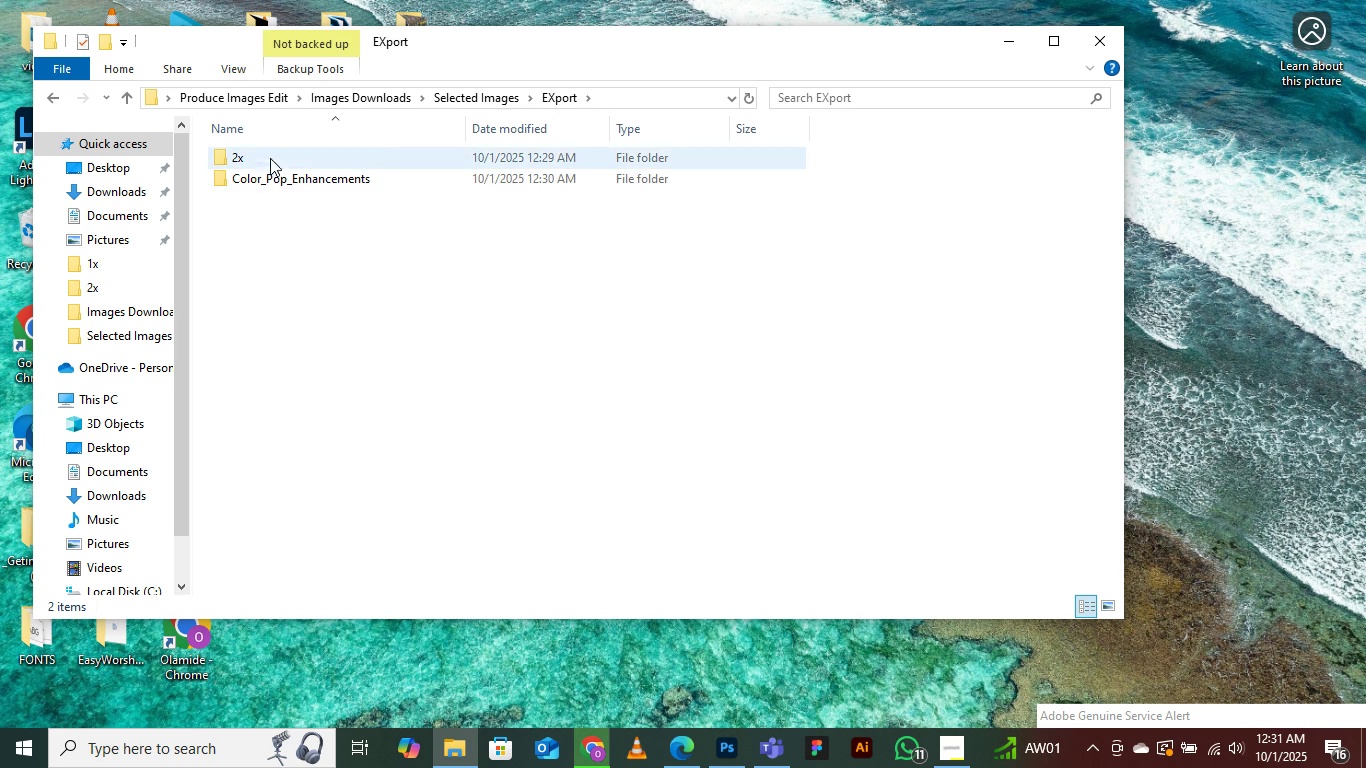 
left_click([269, 155])
 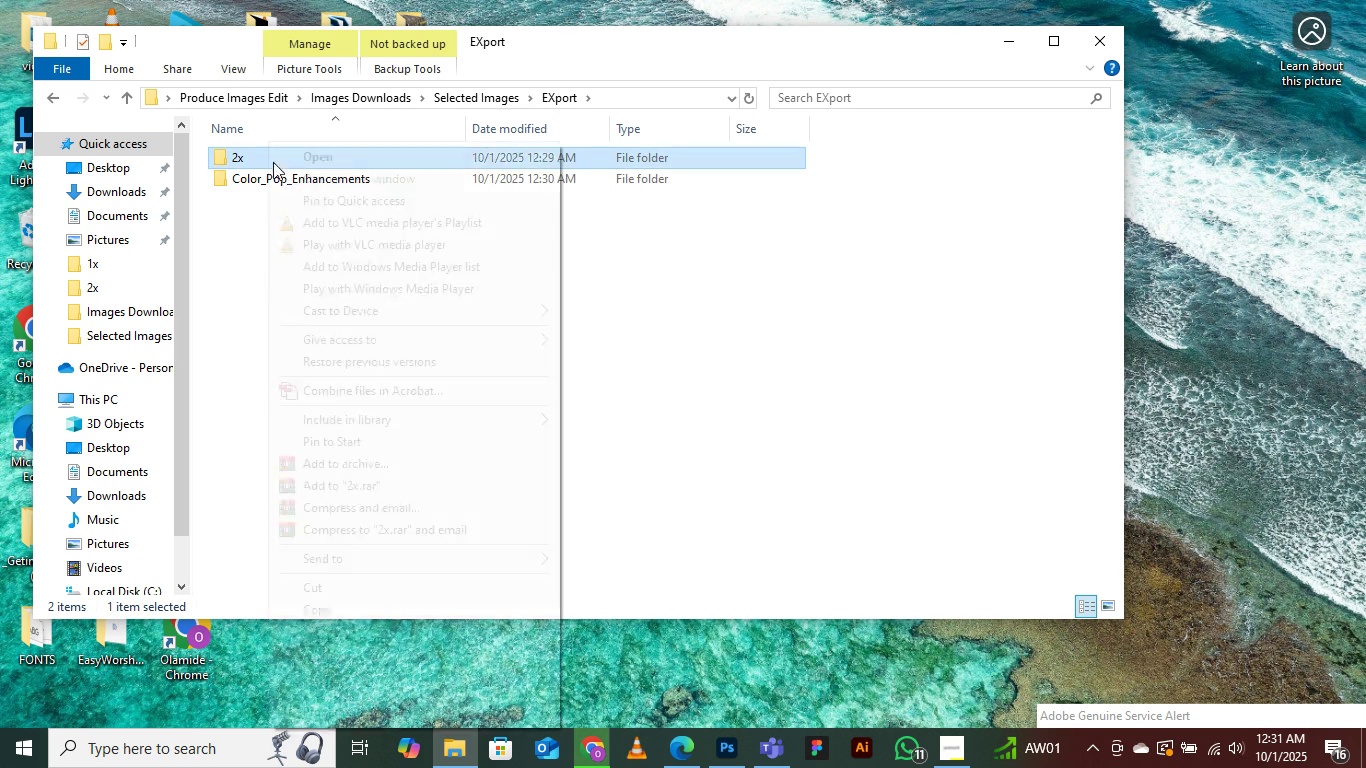 
right_click([268, 154])
 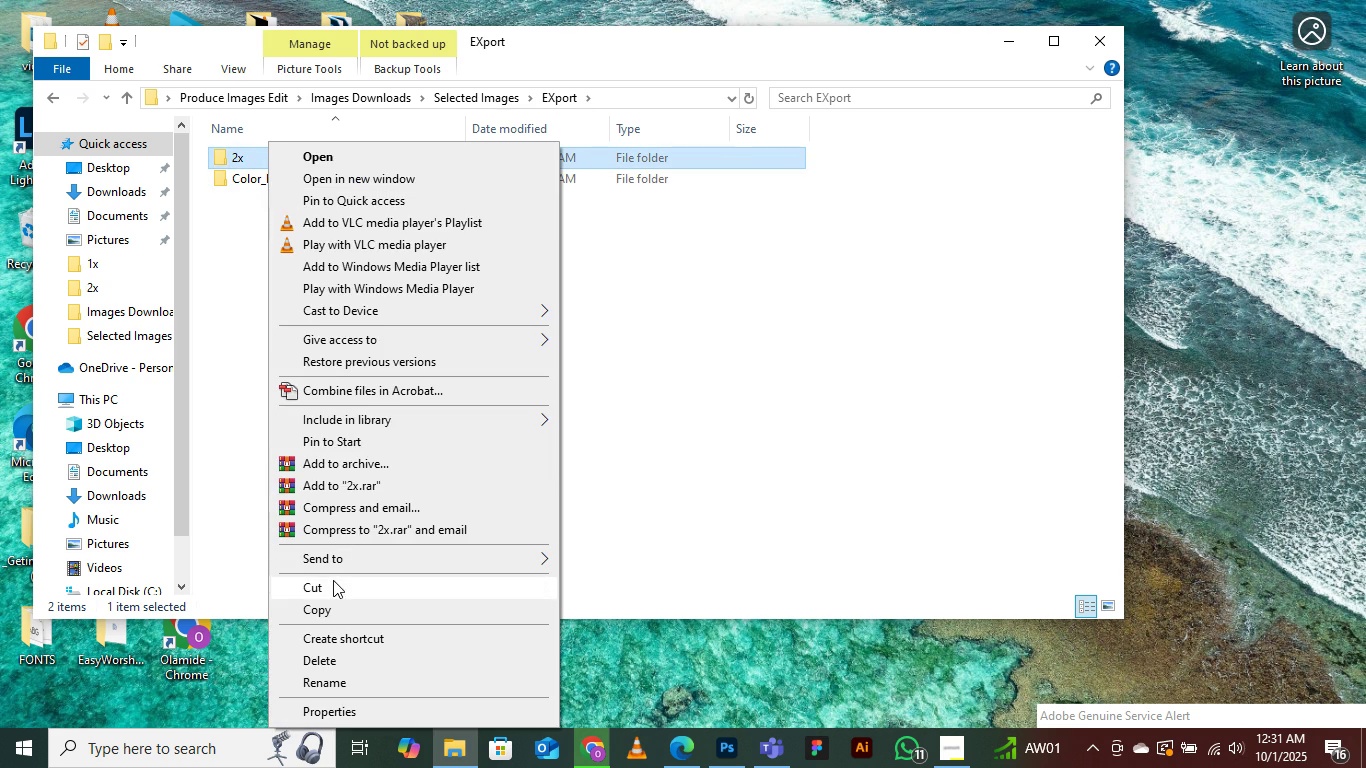 
left_click([332, 581])
 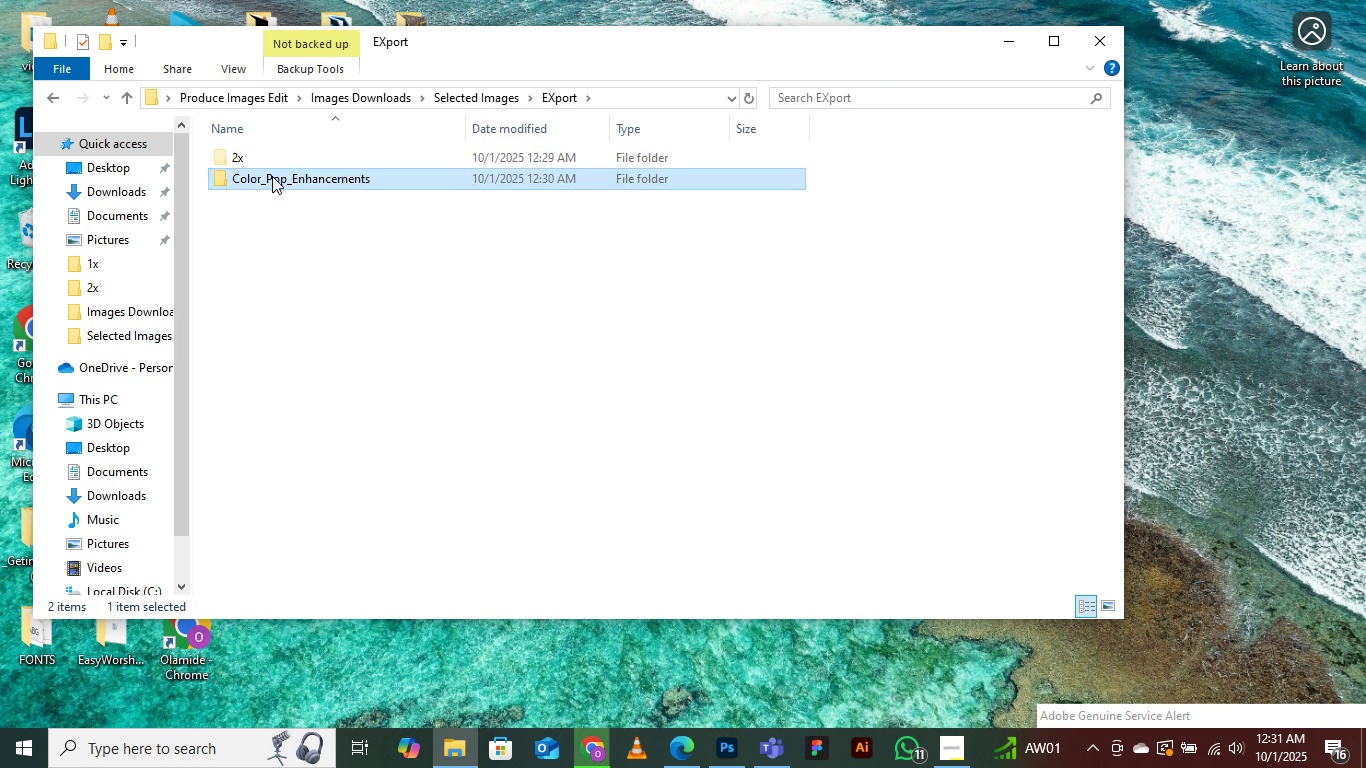 
double_click([272, 176])
 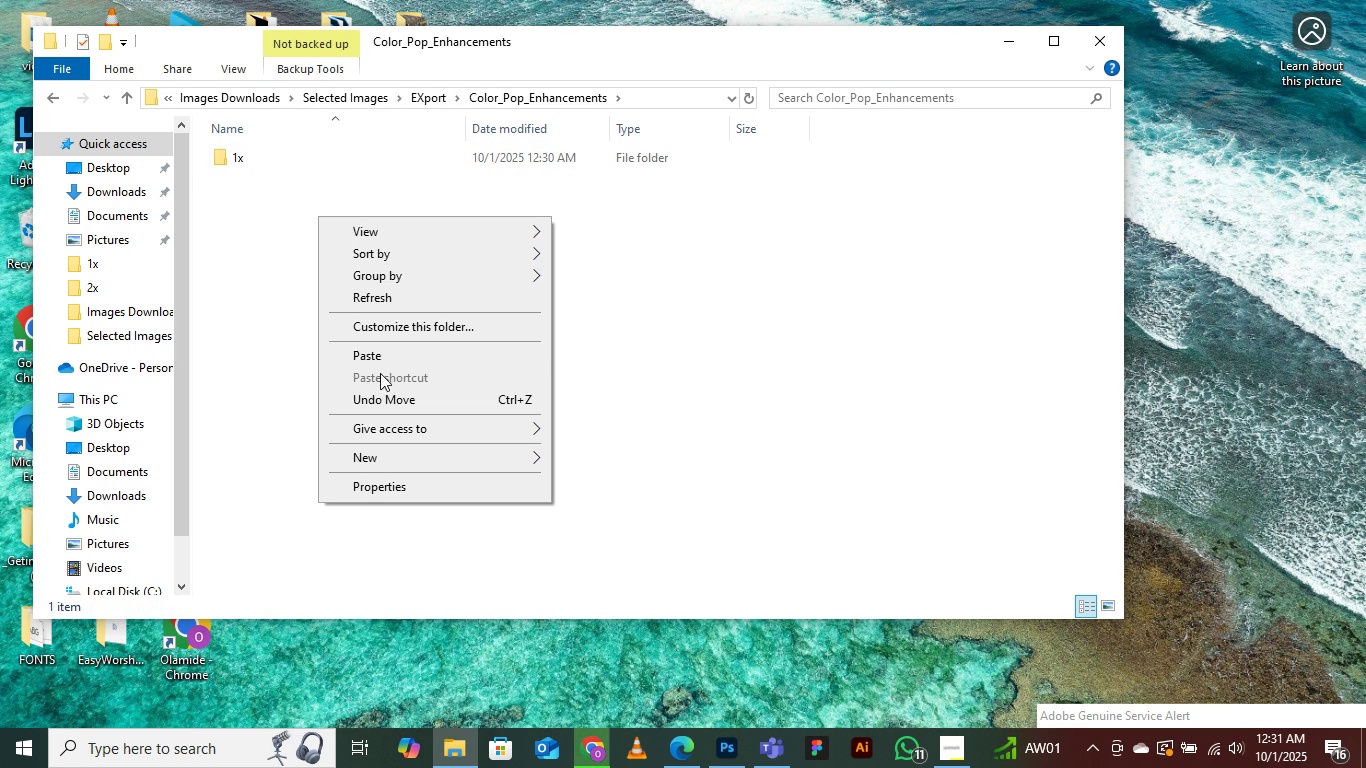 
left_click([378, 362])
 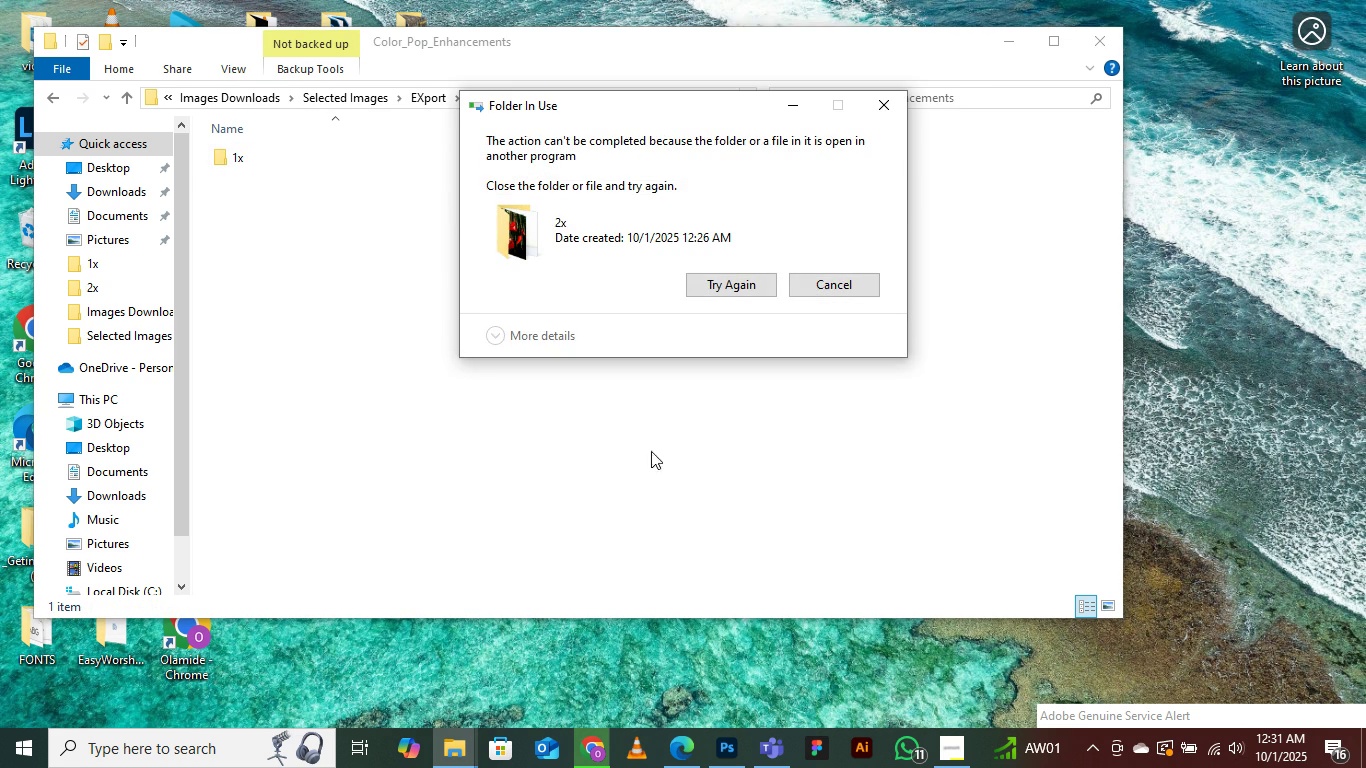 
left_click([817, 288])
 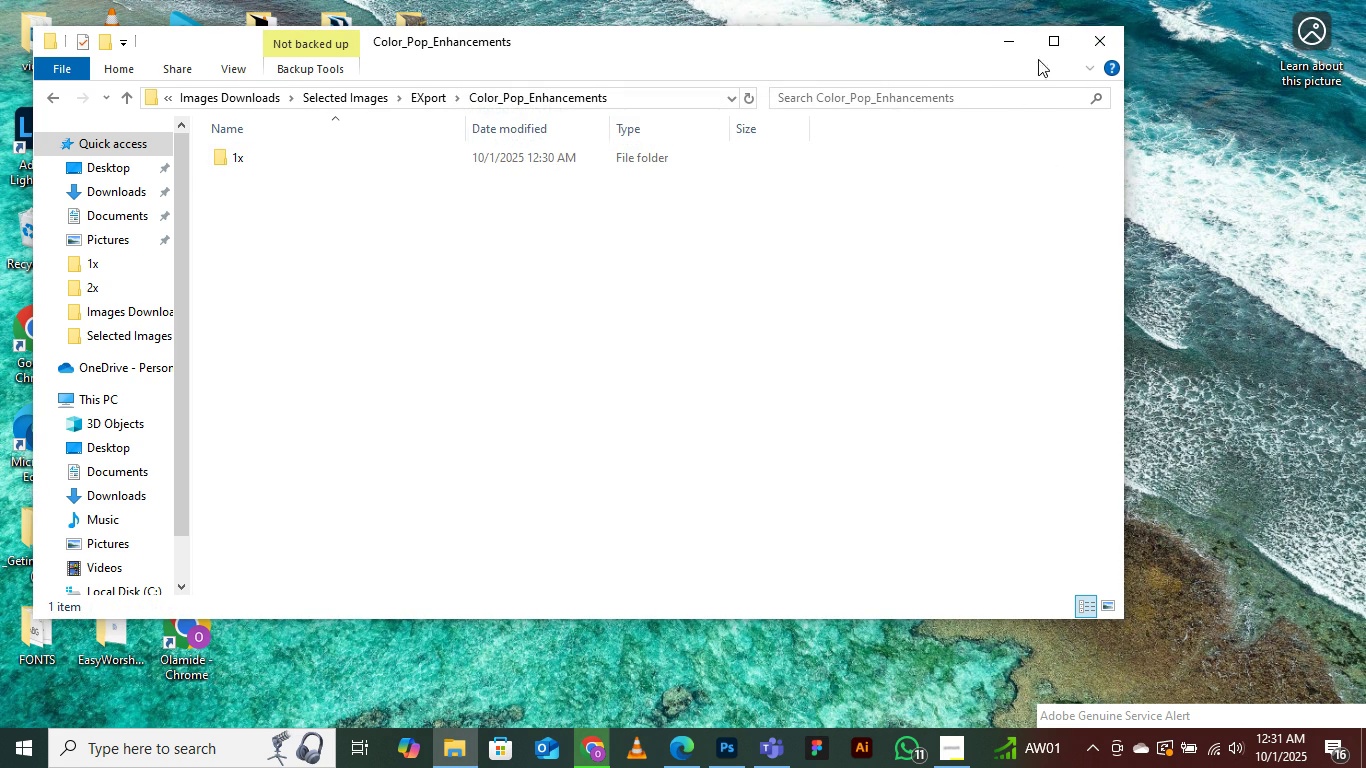 
left_click([1102, 33])
 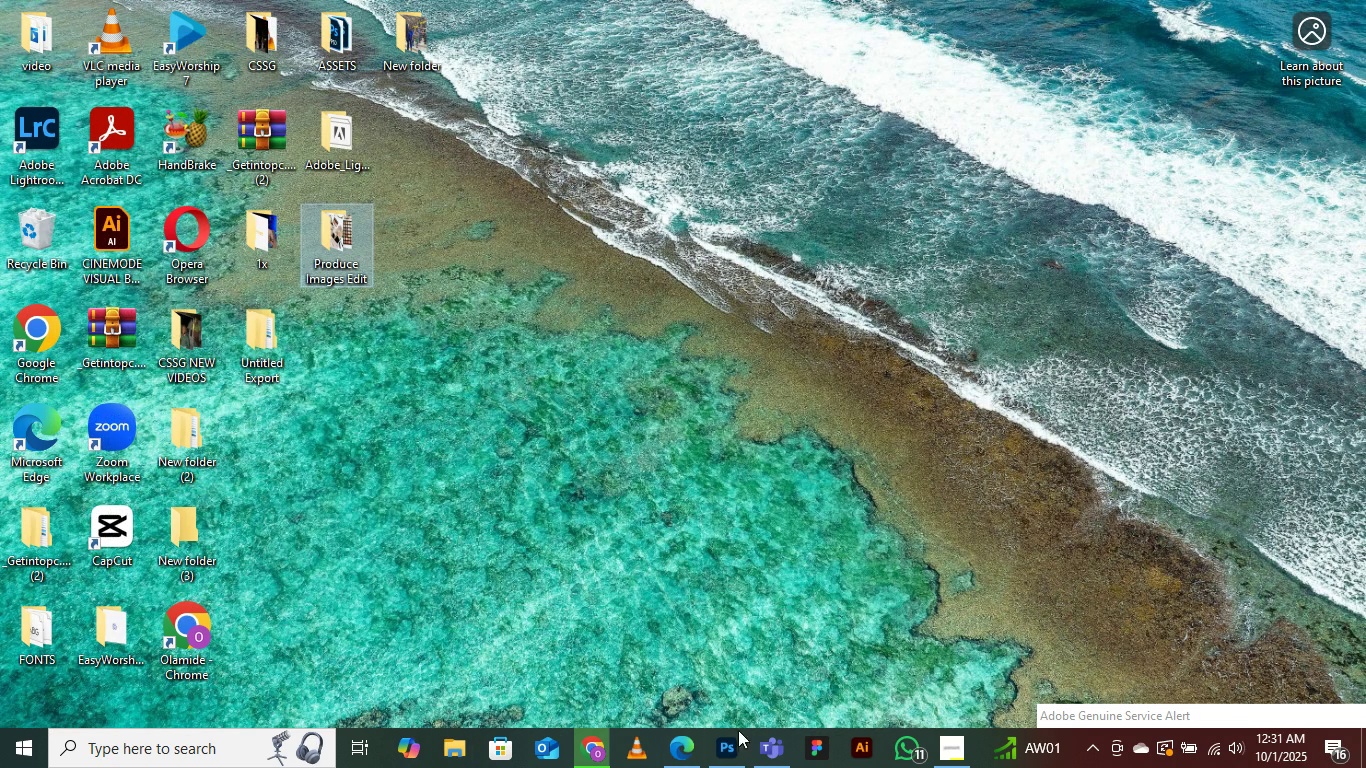 
left_click([722, 759])
 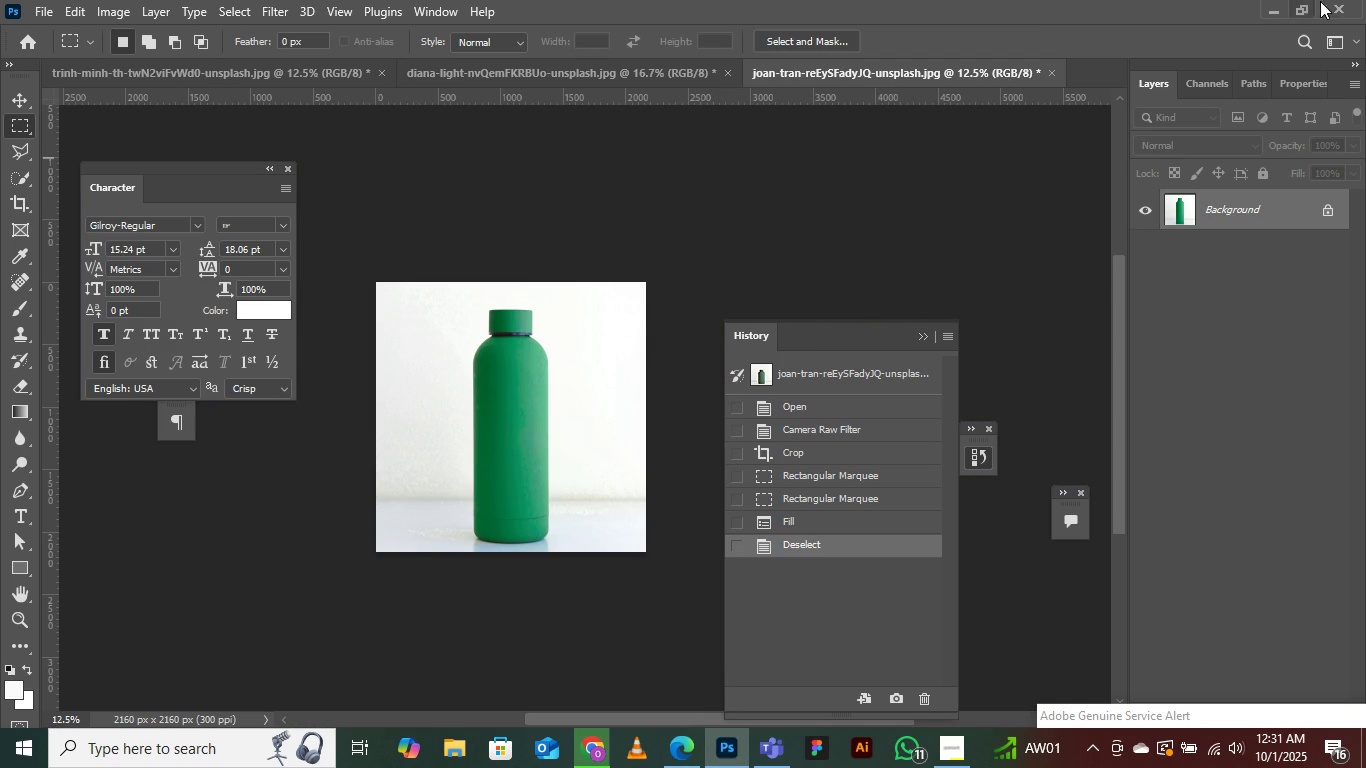 
left_click([1338, 0])
 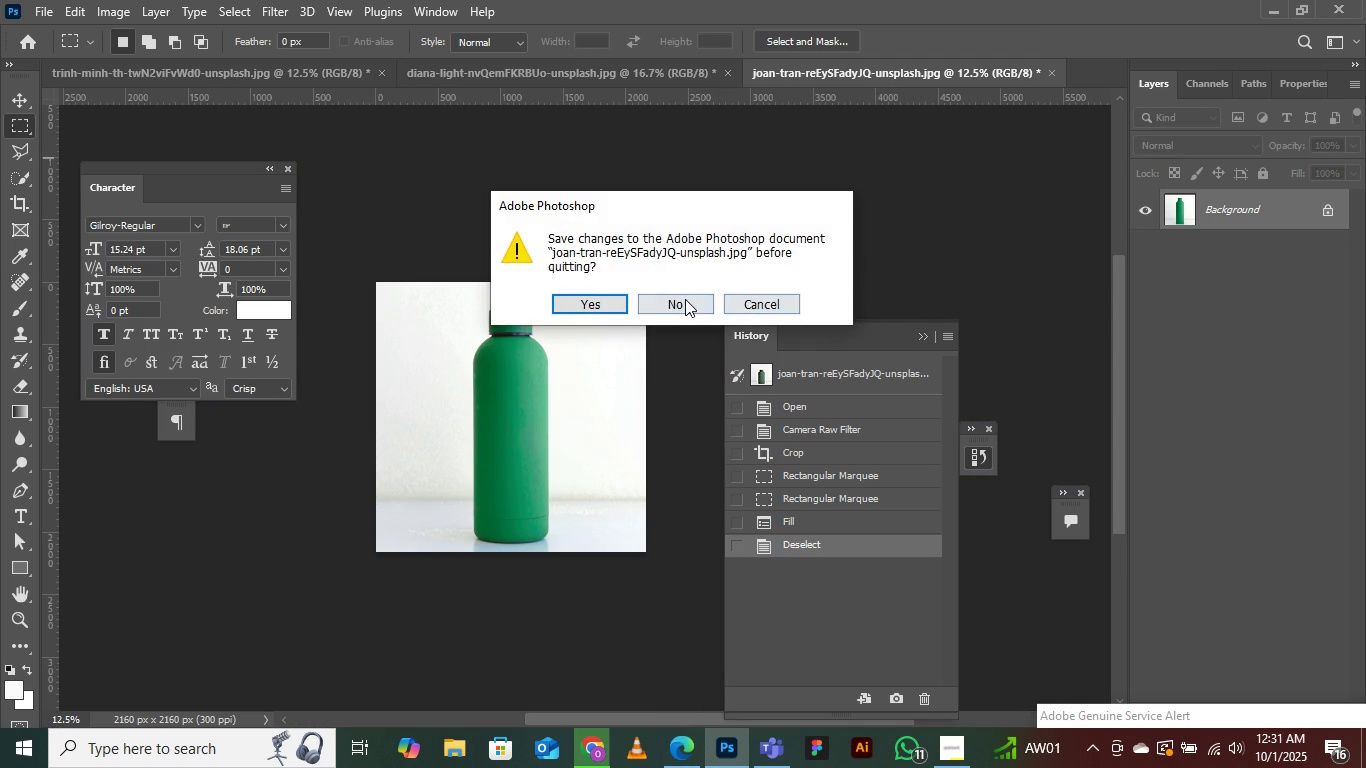 
left_click([685, 299])
 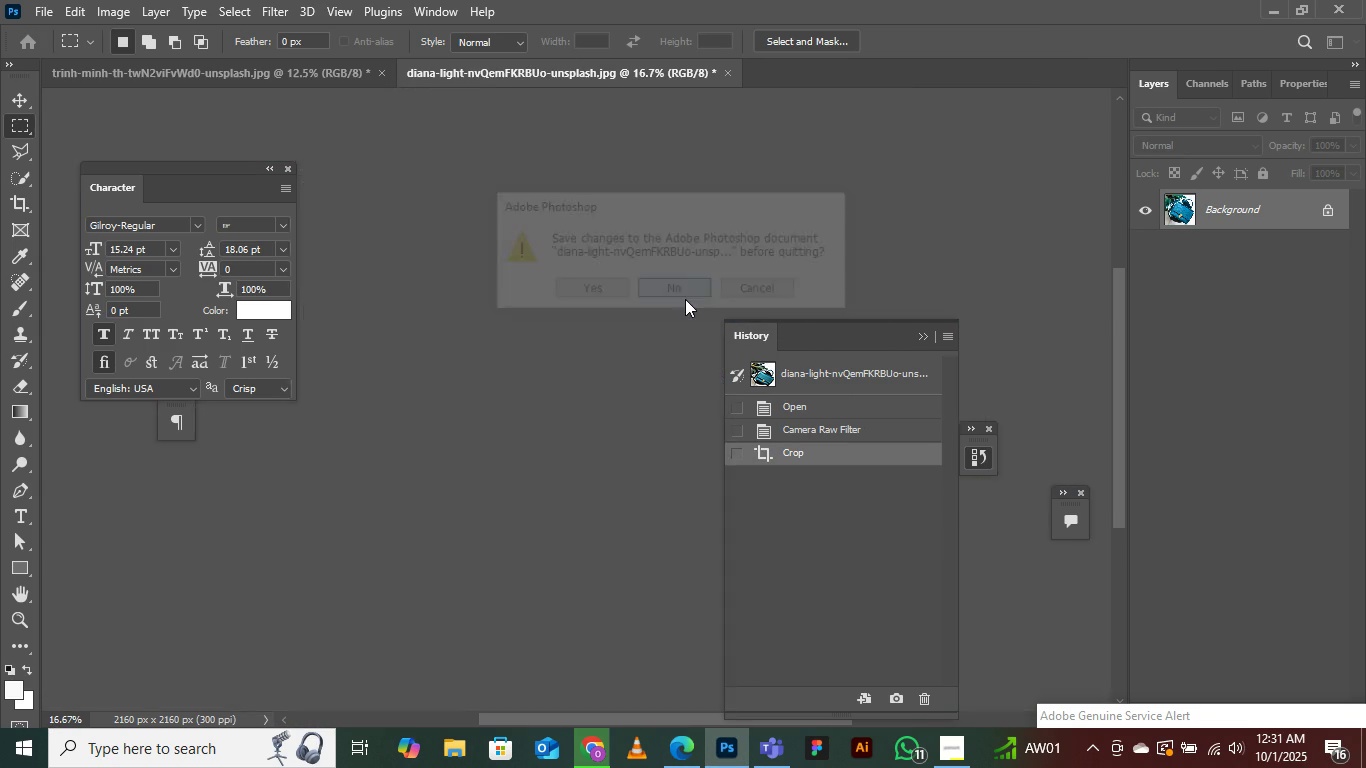 
double_click([685, 299])
 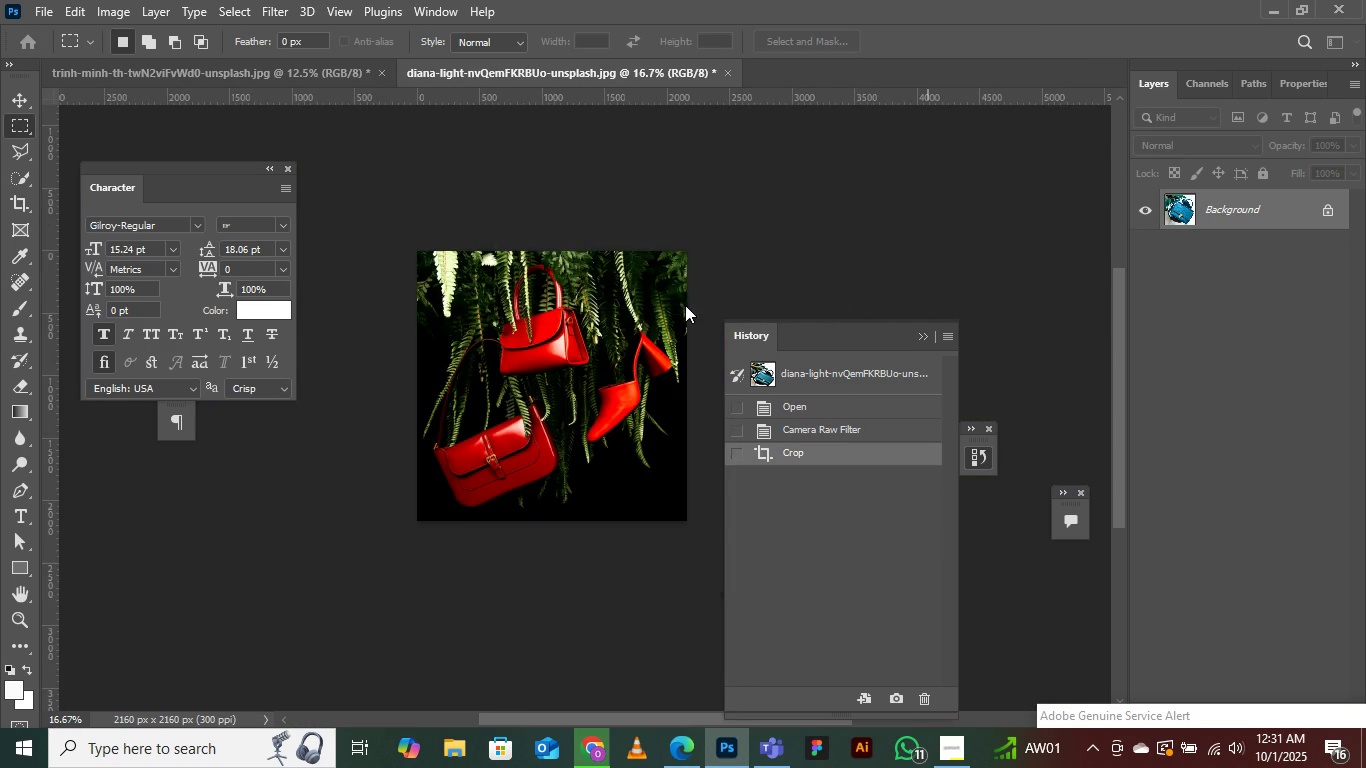 
triple_click([685, 299])
 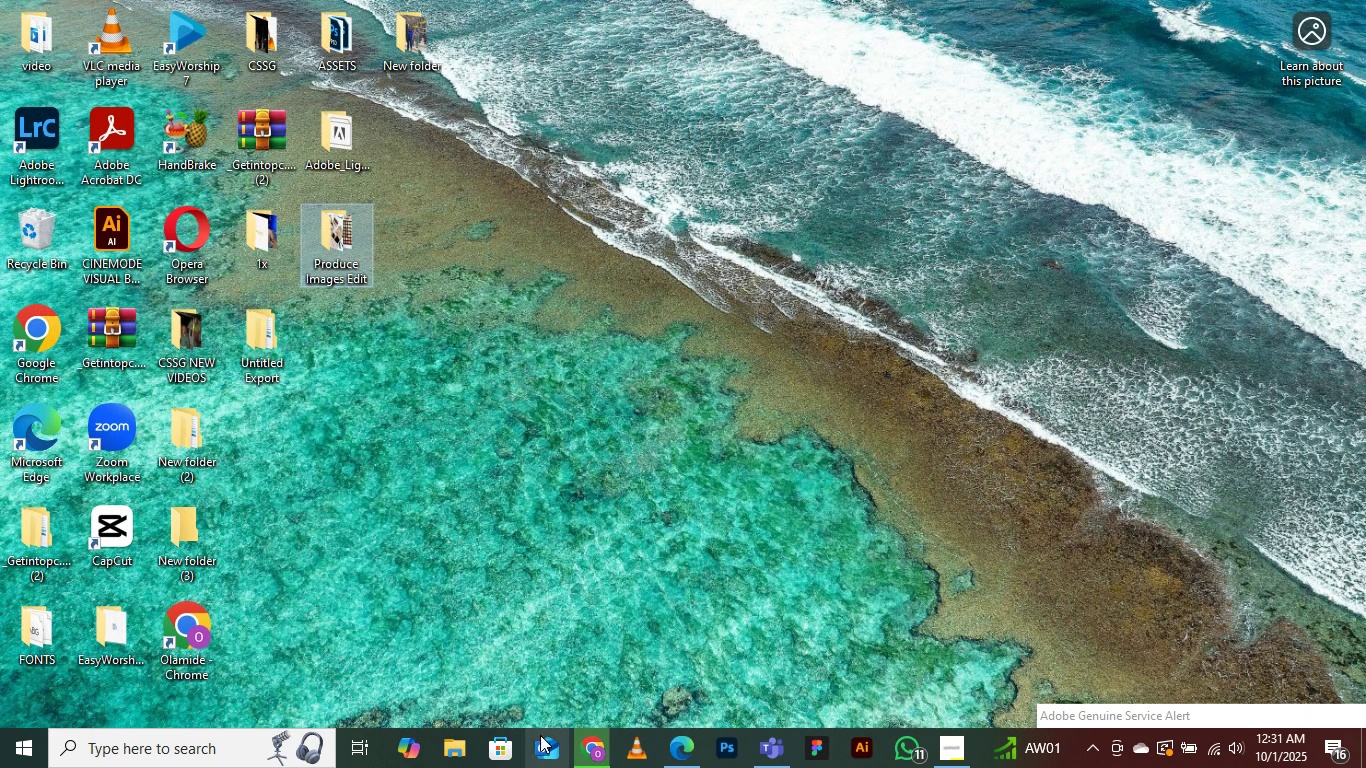 
left_click([451, 758])
 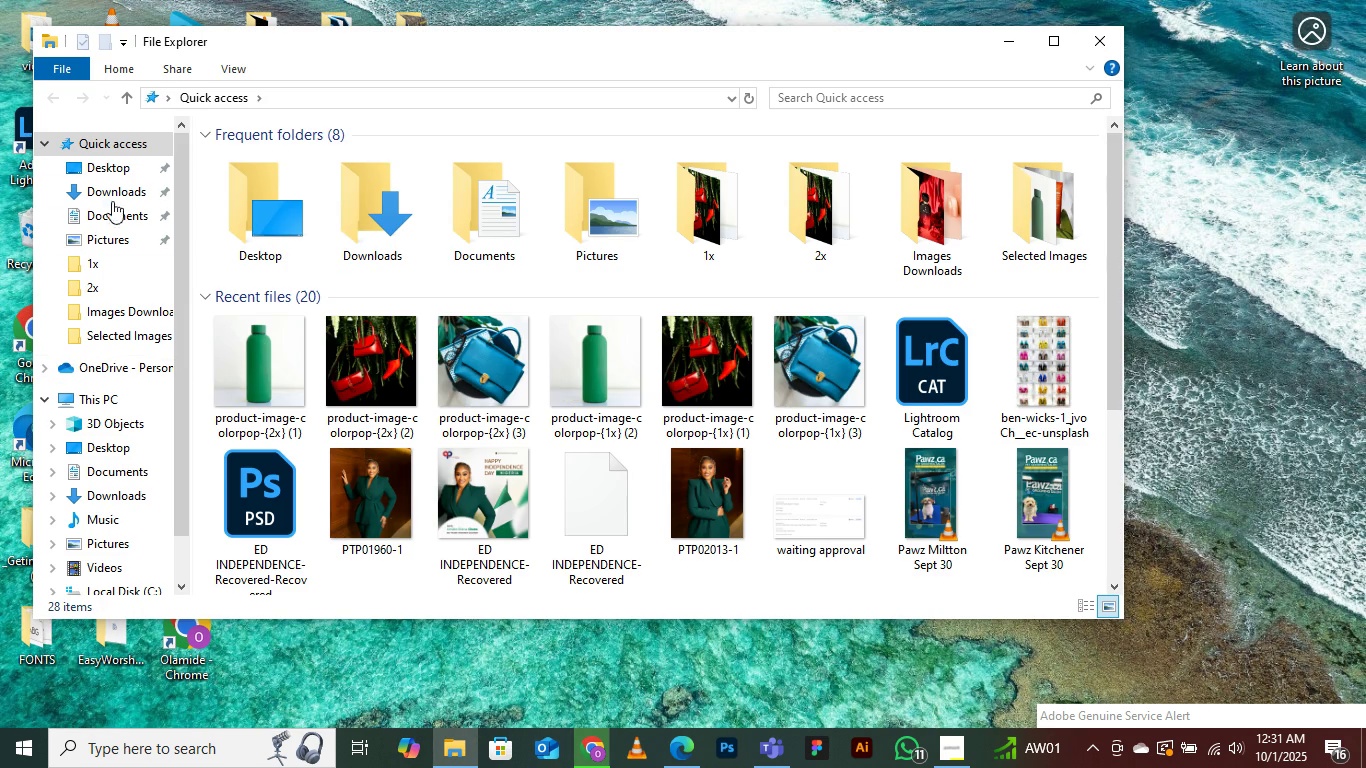 
left_click([98, 171])
 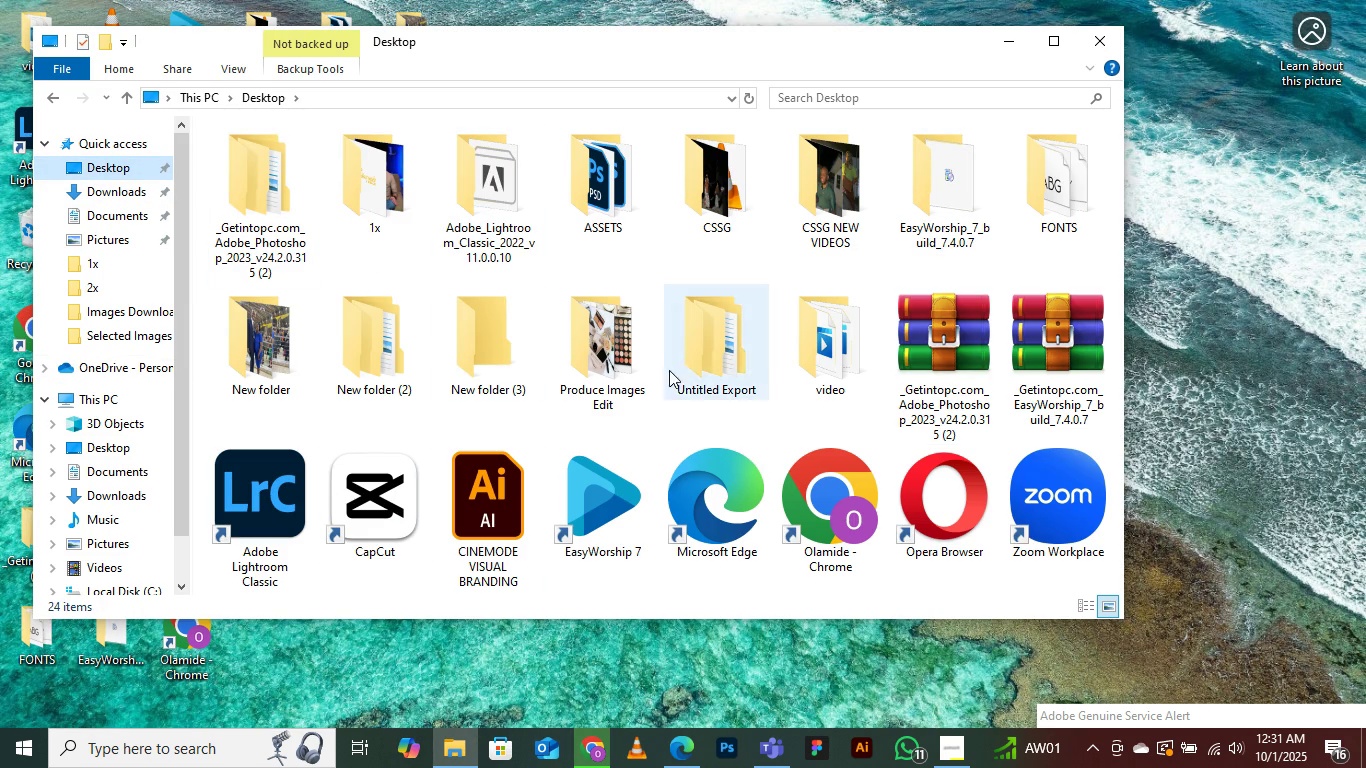 
double_click([616, 339])
 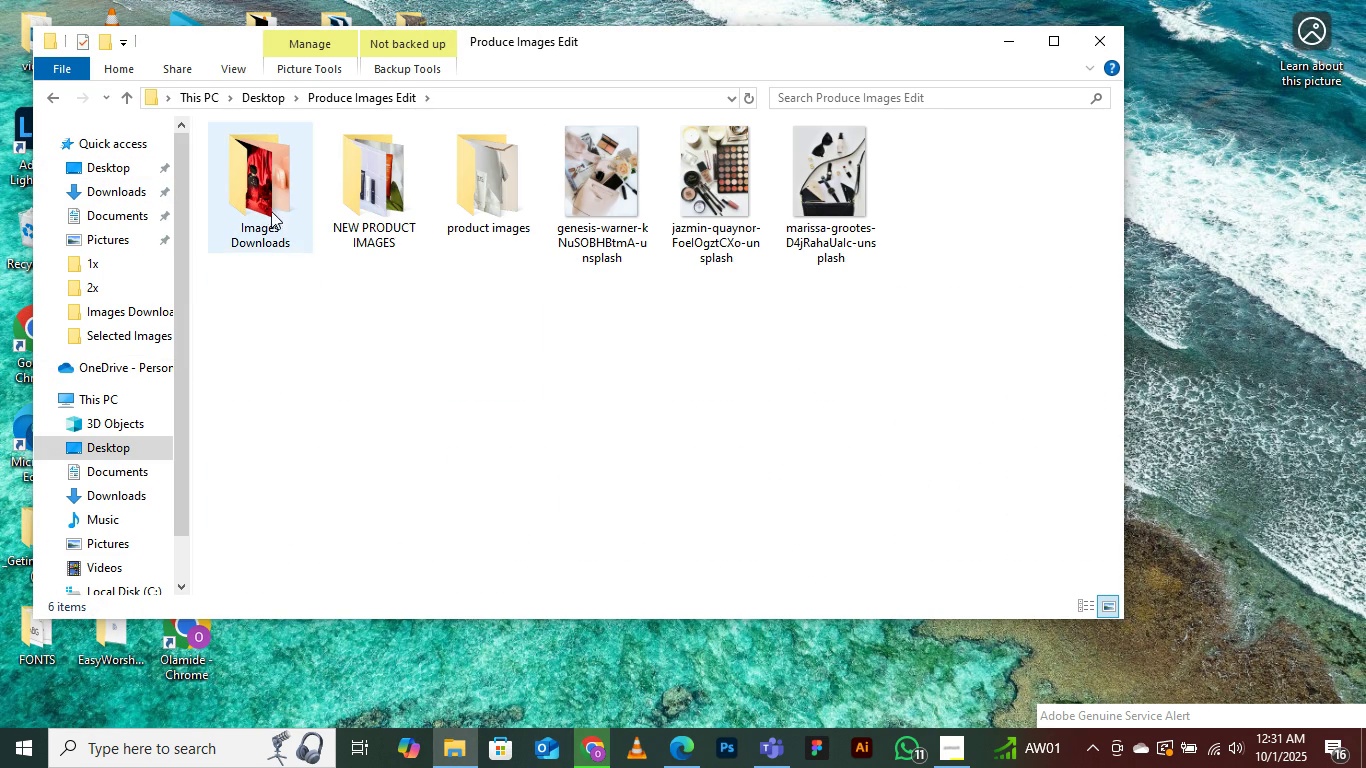 
double_click([266, 197])
 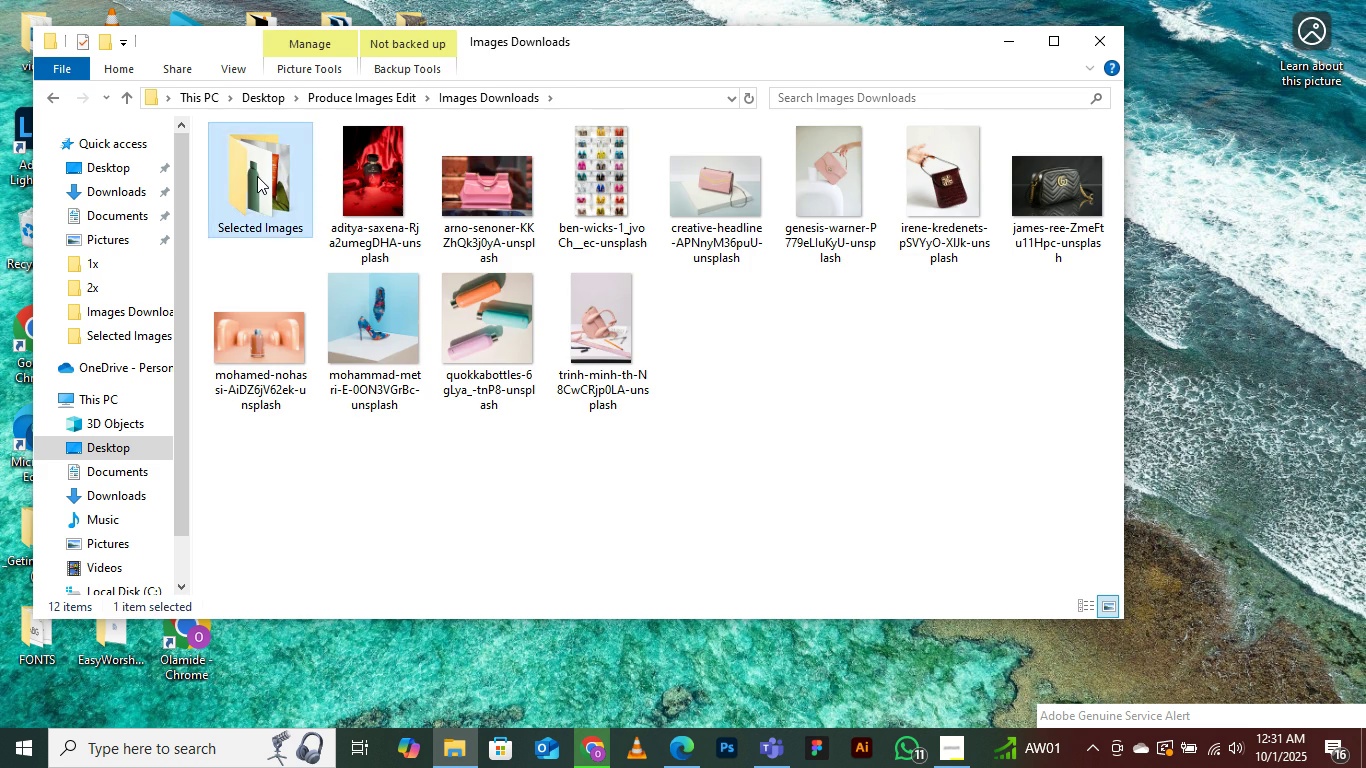 
double_click([257, 176])
 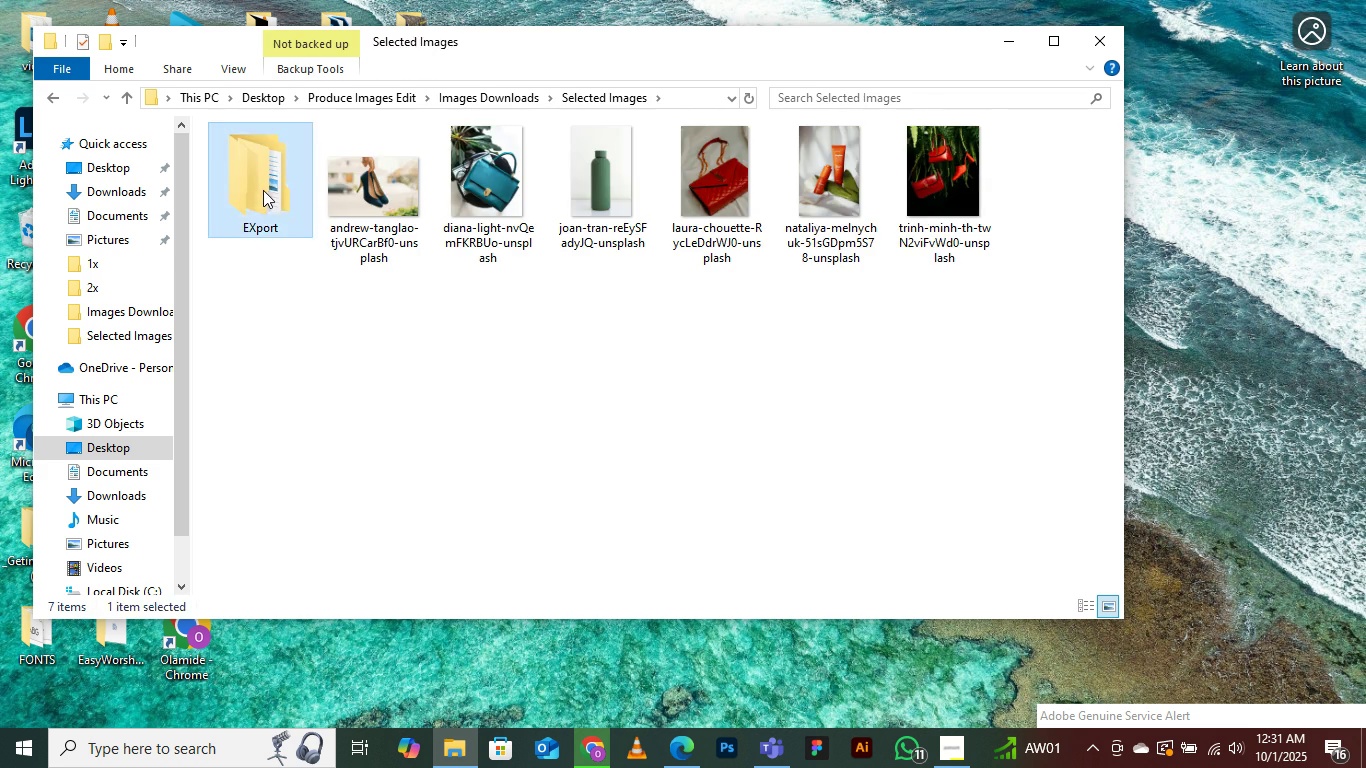 
double_click([263, 190])
 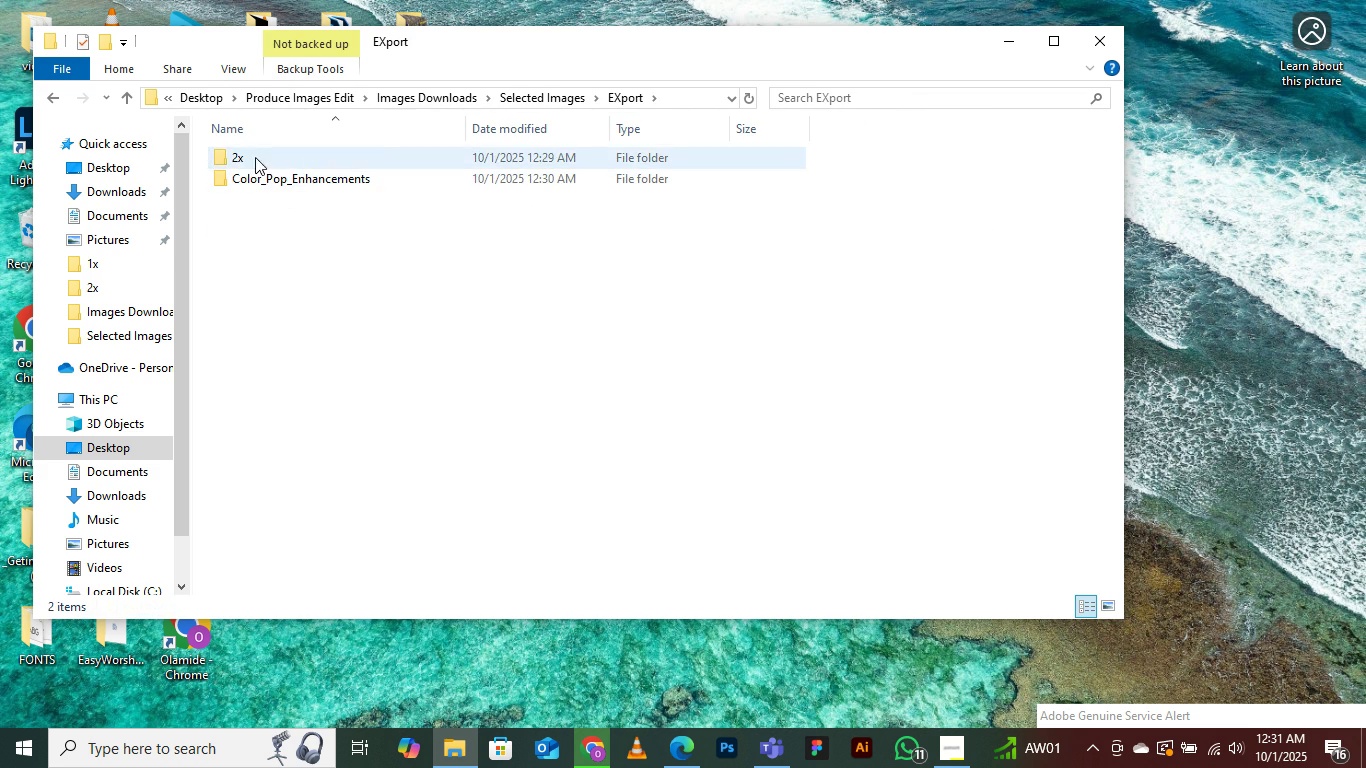 
left_click([254, 155])